 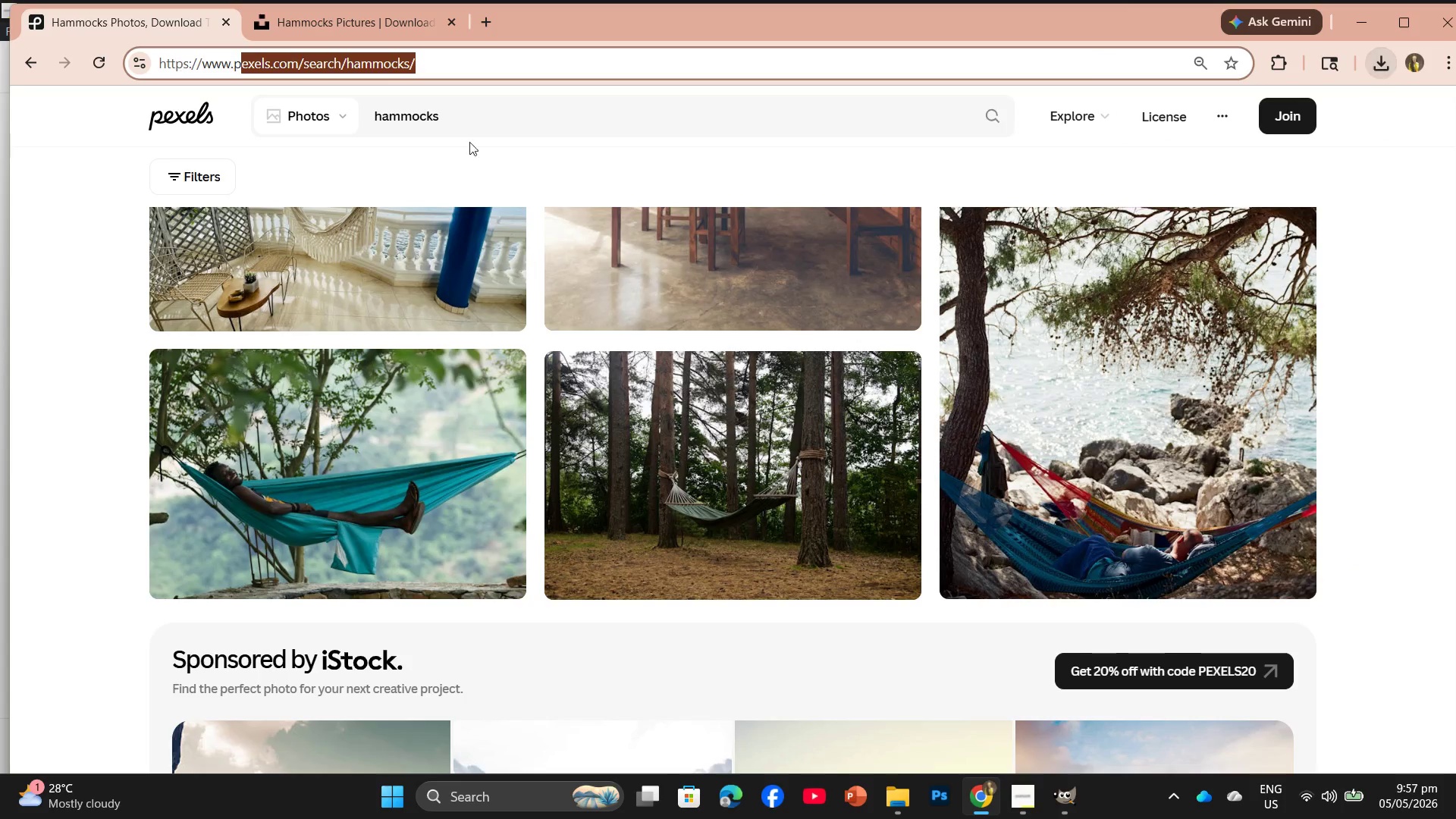 
scroll: coordinate [508, 206], scroll_direction: up, amount: 19.0
 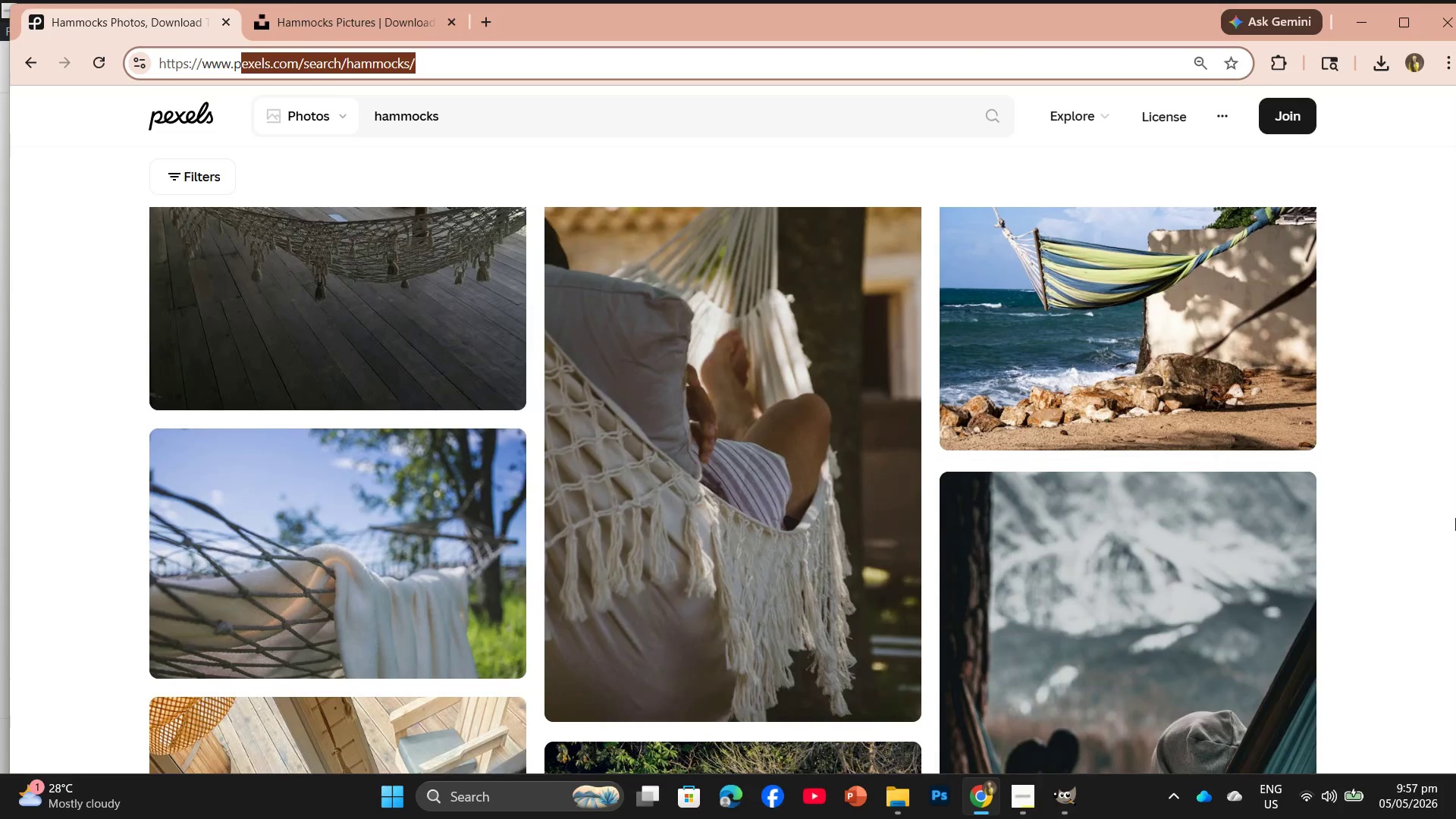 
left_click_drag(start_coordinate=[1455, 527], to_coordinate=[1455, 315])
 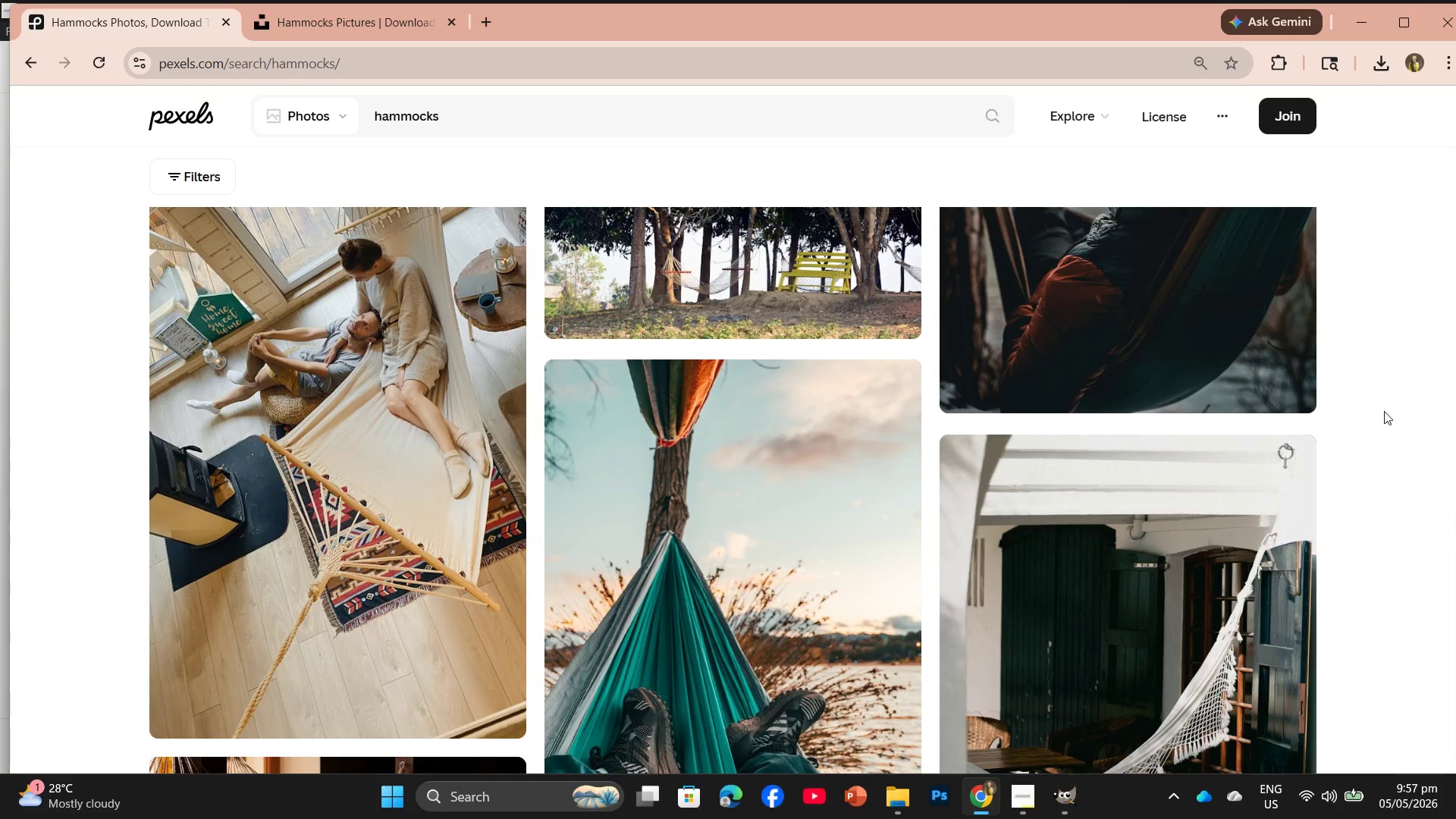 
scroll: coordinate [304, 535], scroll_direction: up, amount: 83.0
 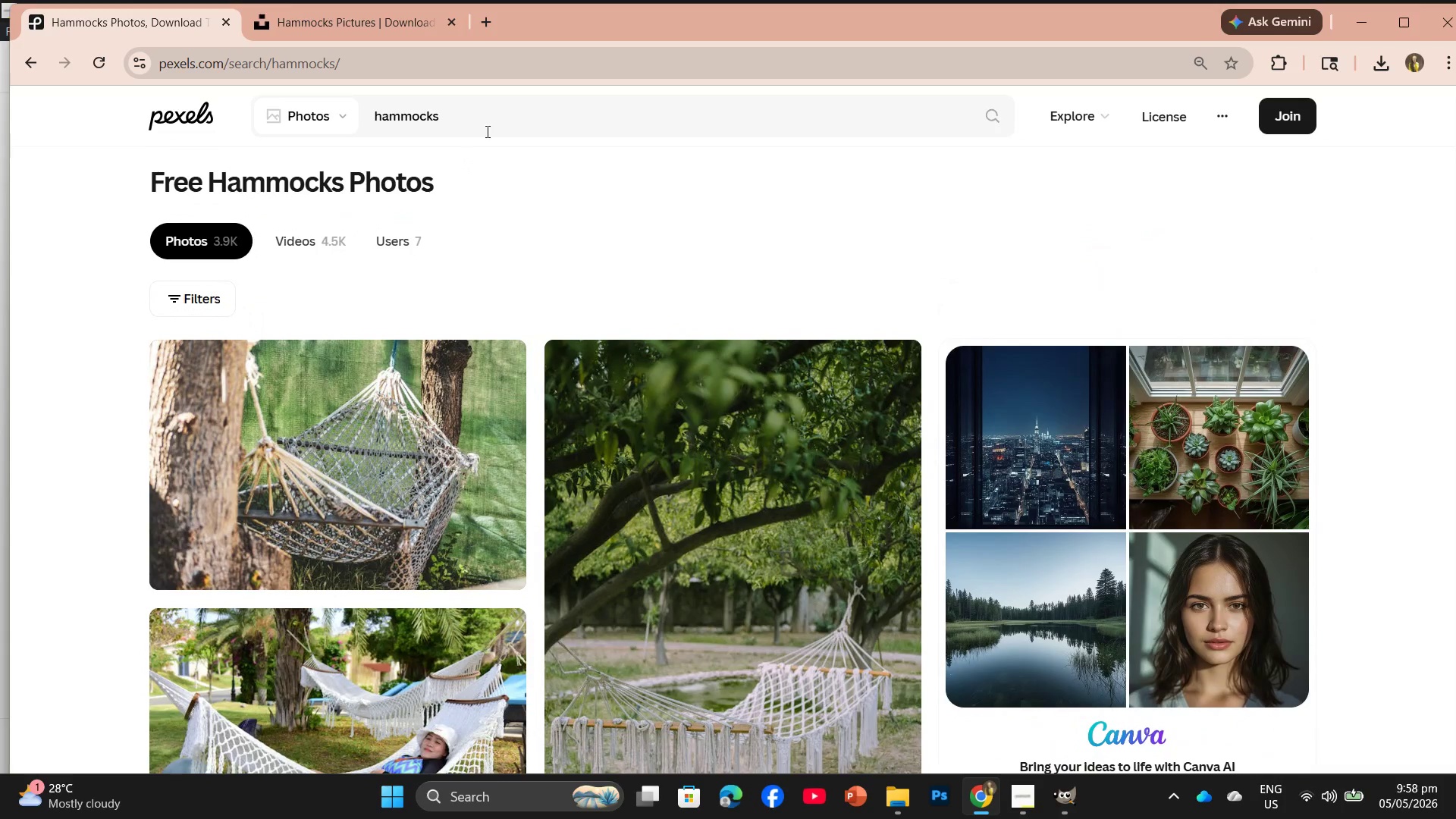 
left_click_drag(start_coordinate=[463, 119], to_coordinate=[243, 115])
 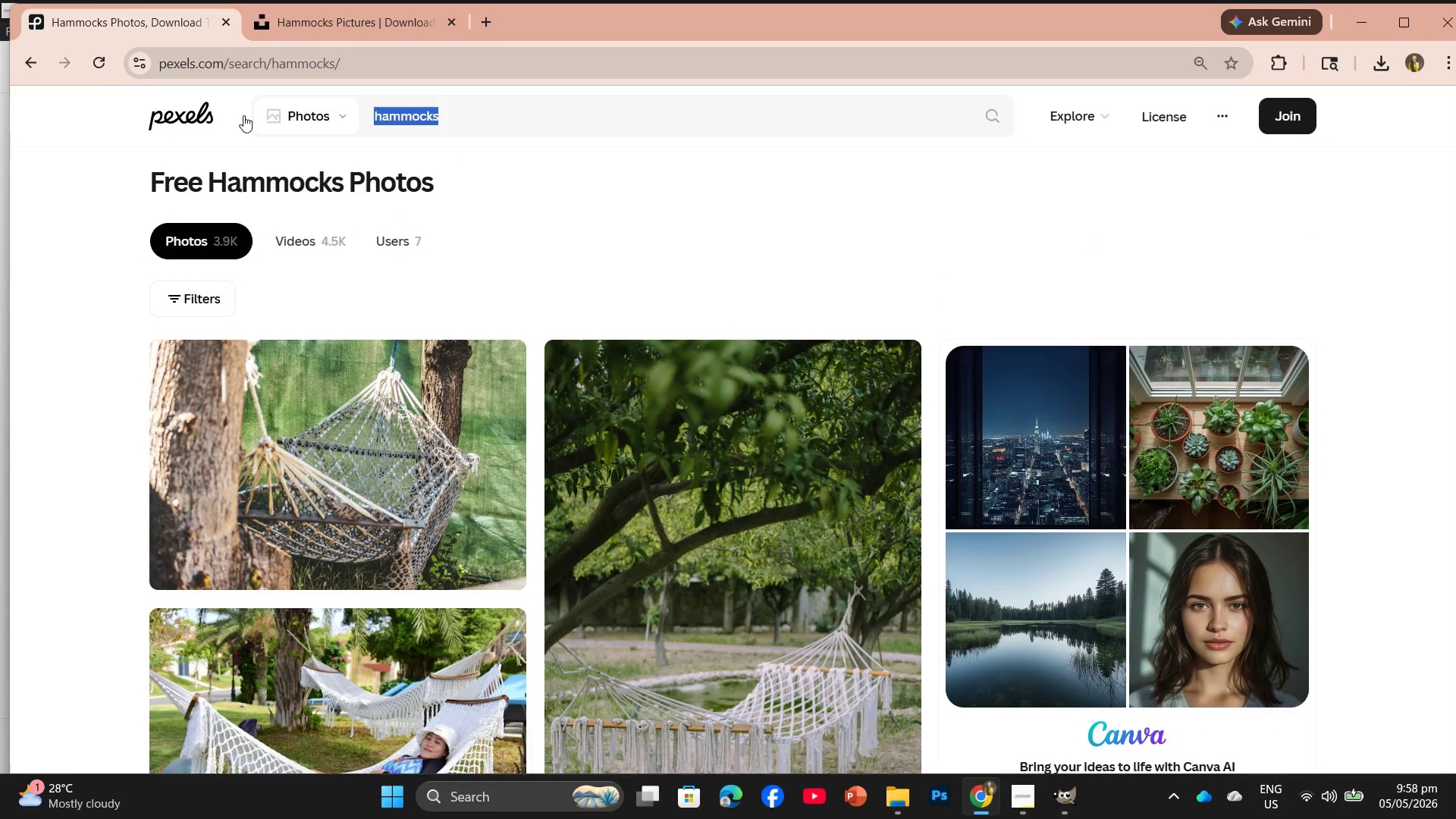 
key(Control+V)
 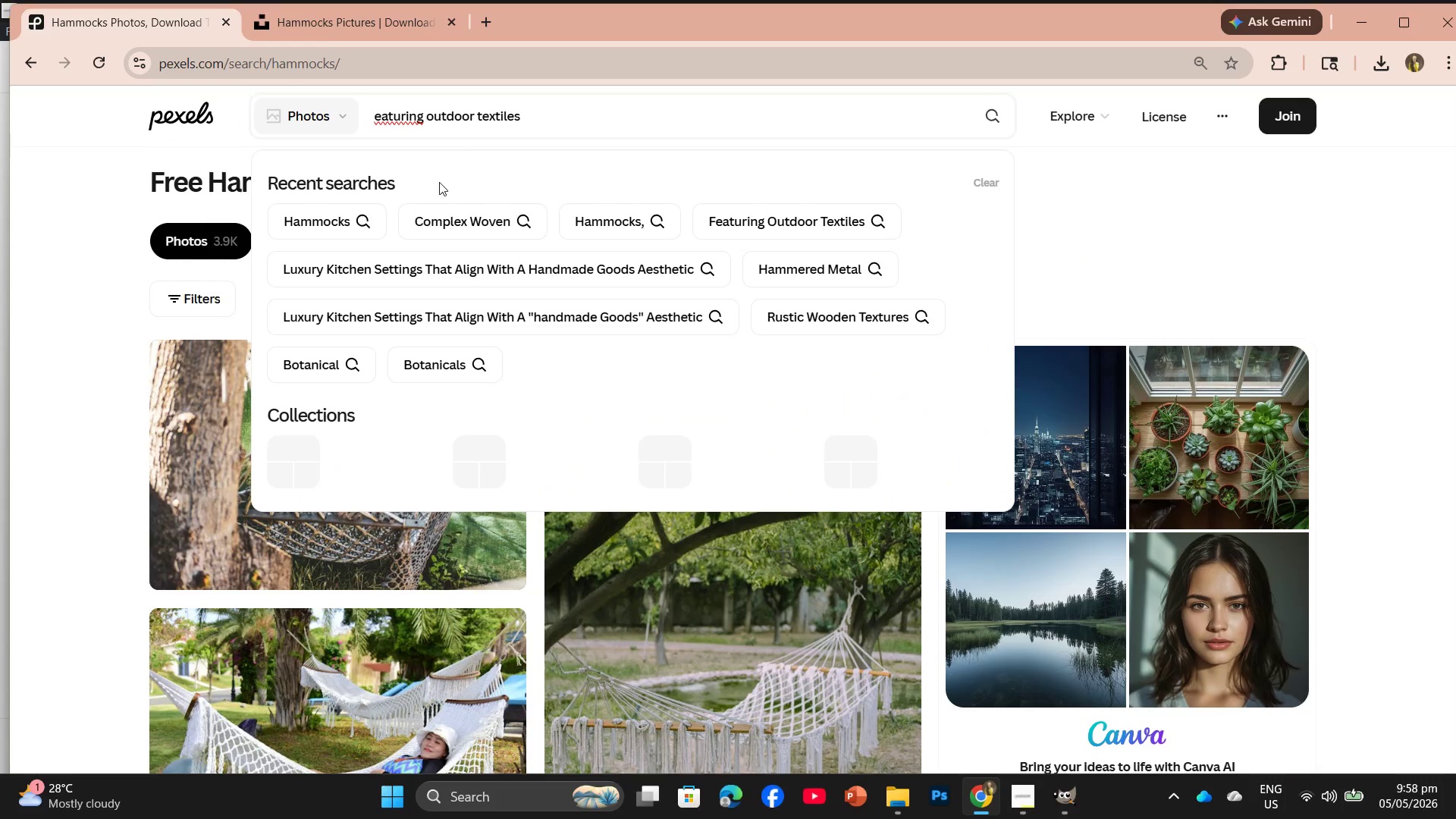 
key(Enter)
 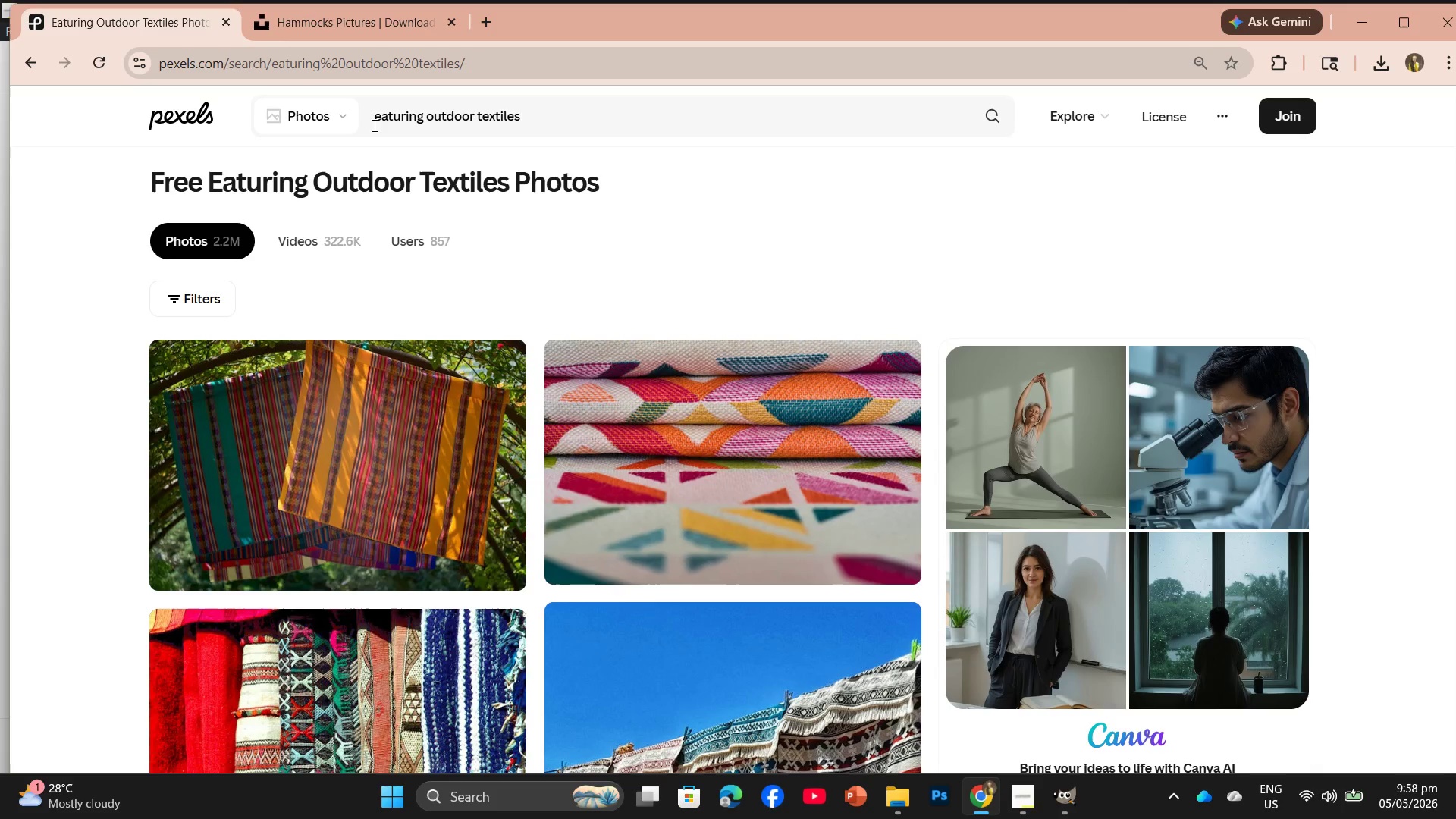 
left_click([378, 115])
 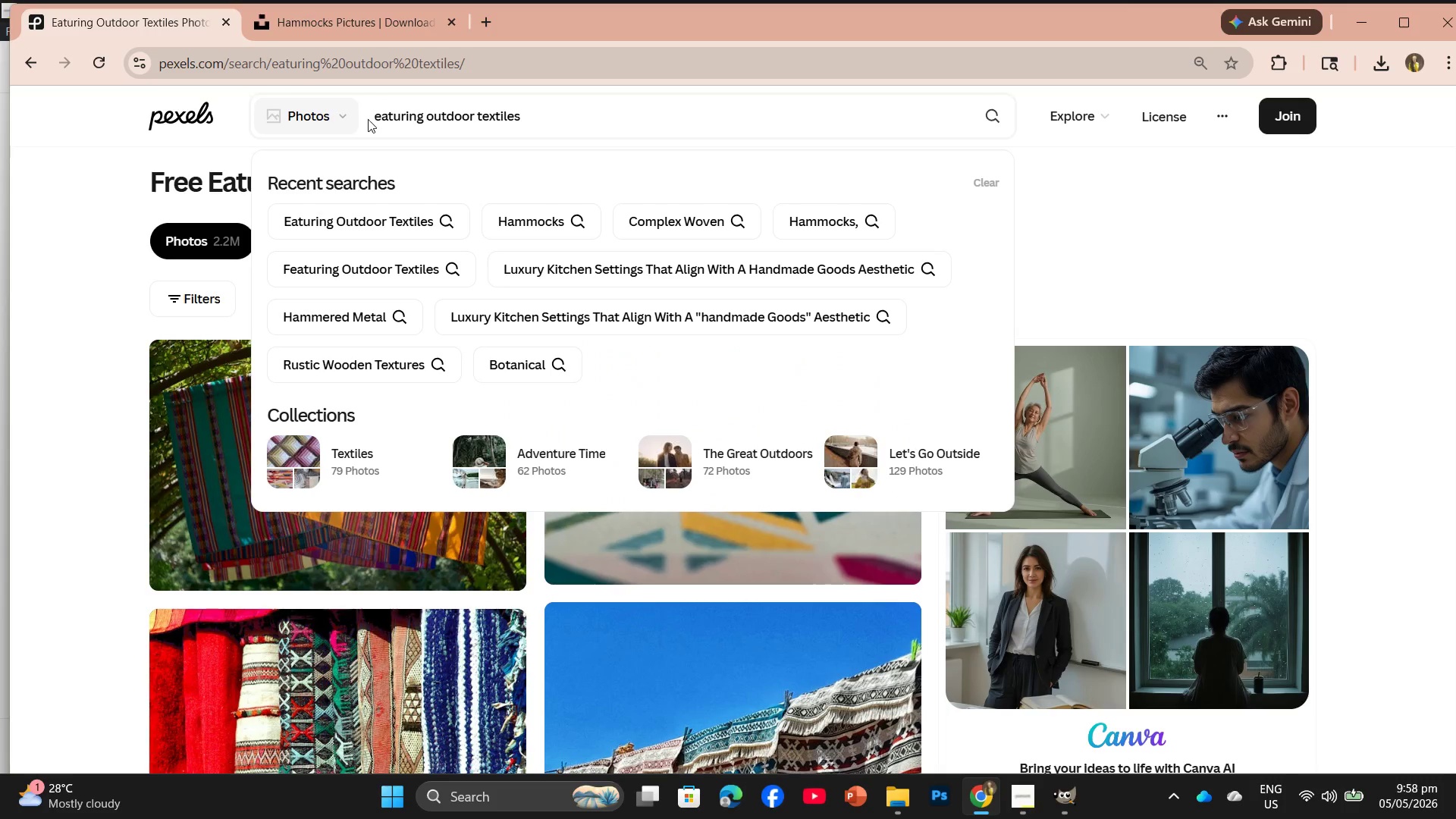 
left_click([372, 116])
 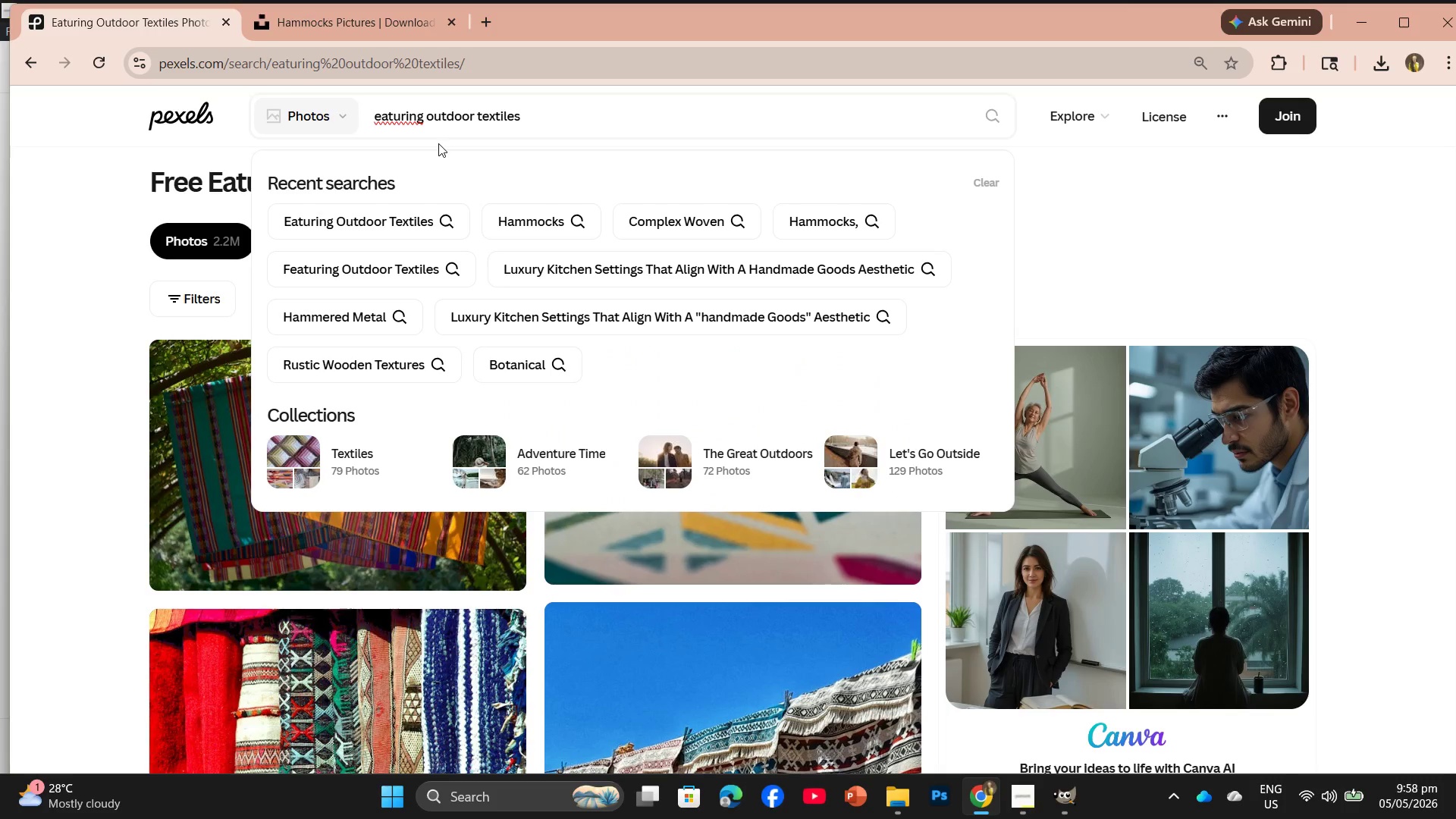 
key(F)
 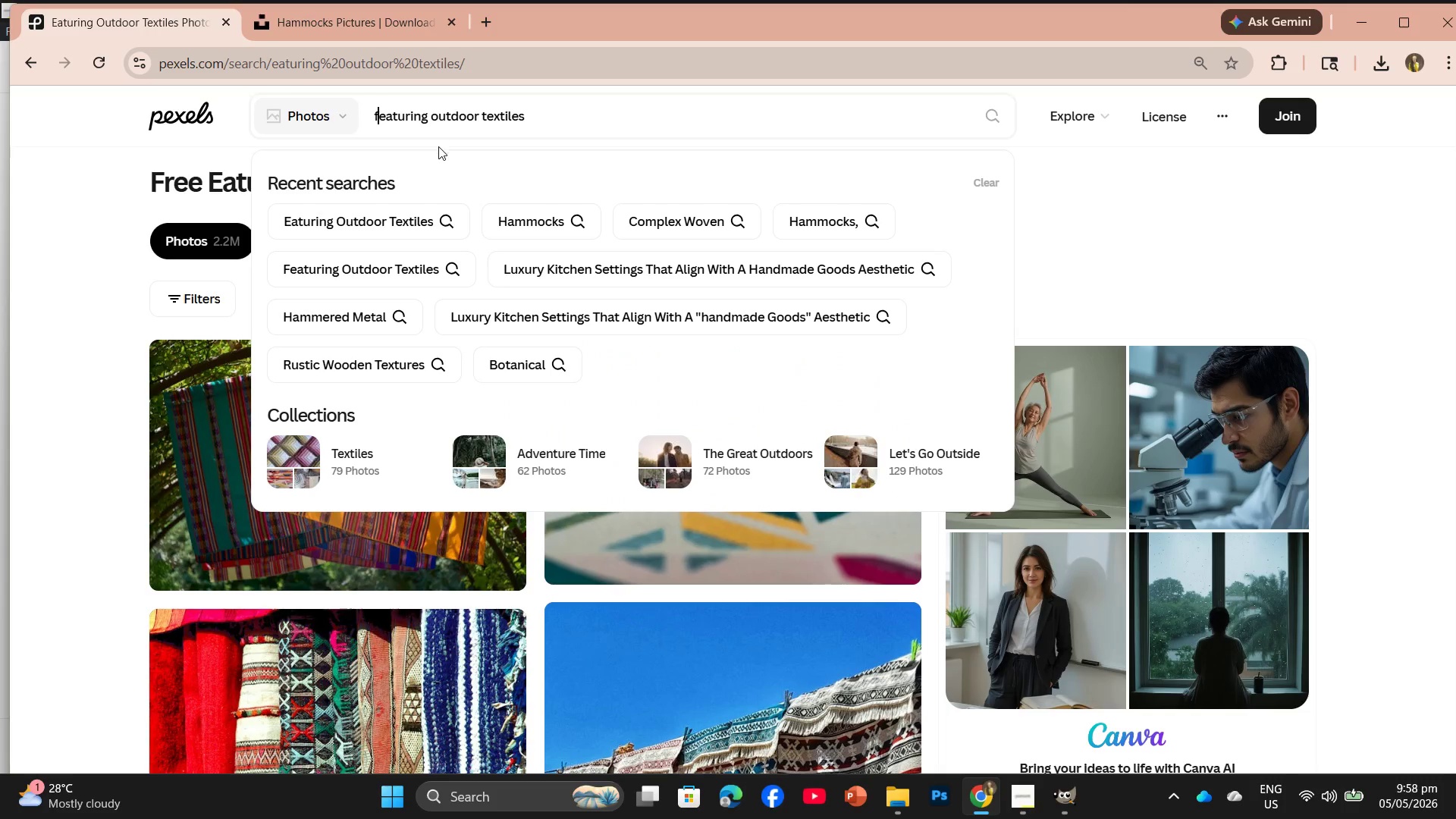 
key(Enter)
 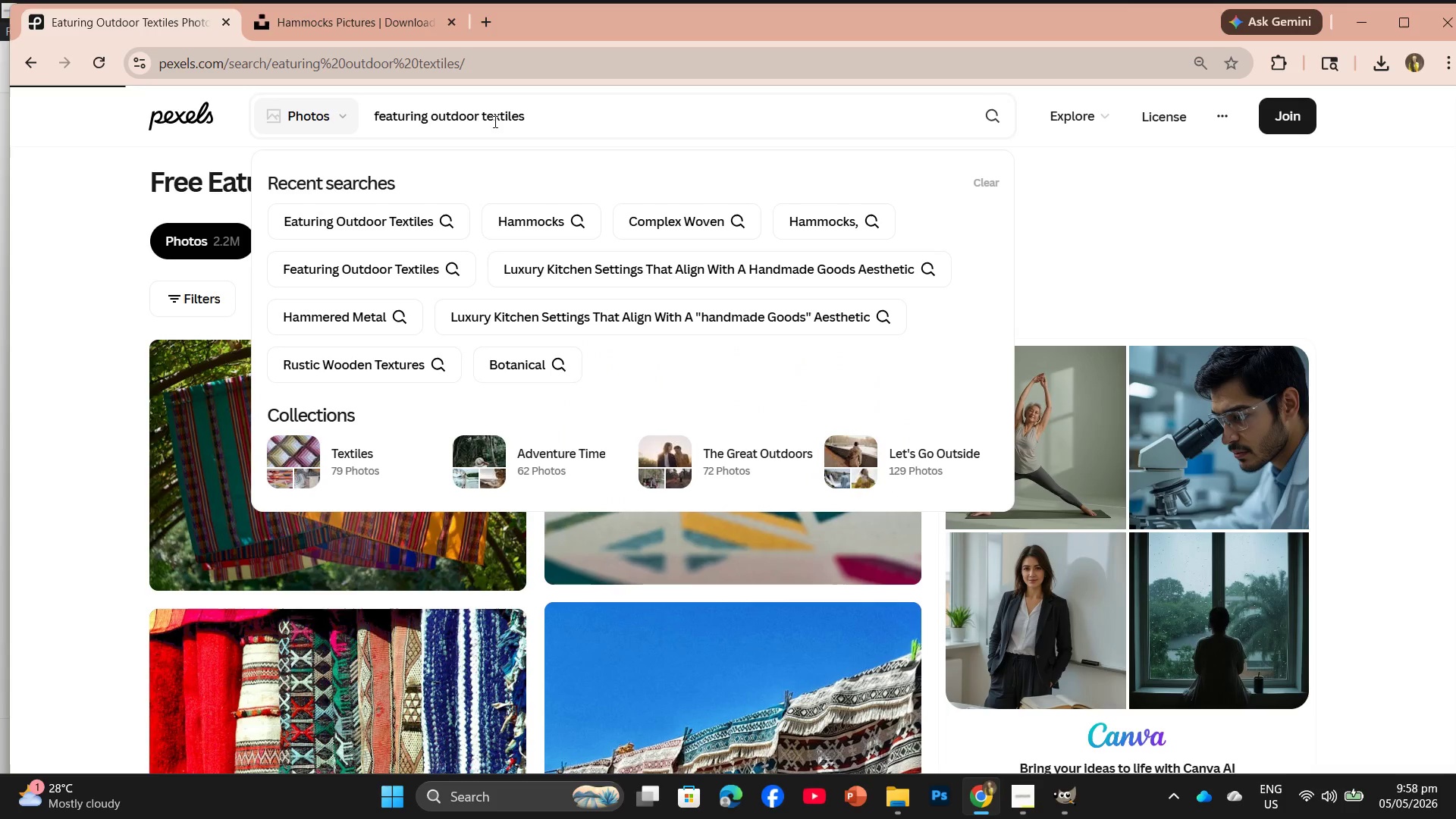 
left_click_drag(start_coordinate=[519, 115], to_coordinate=[381, 111])
 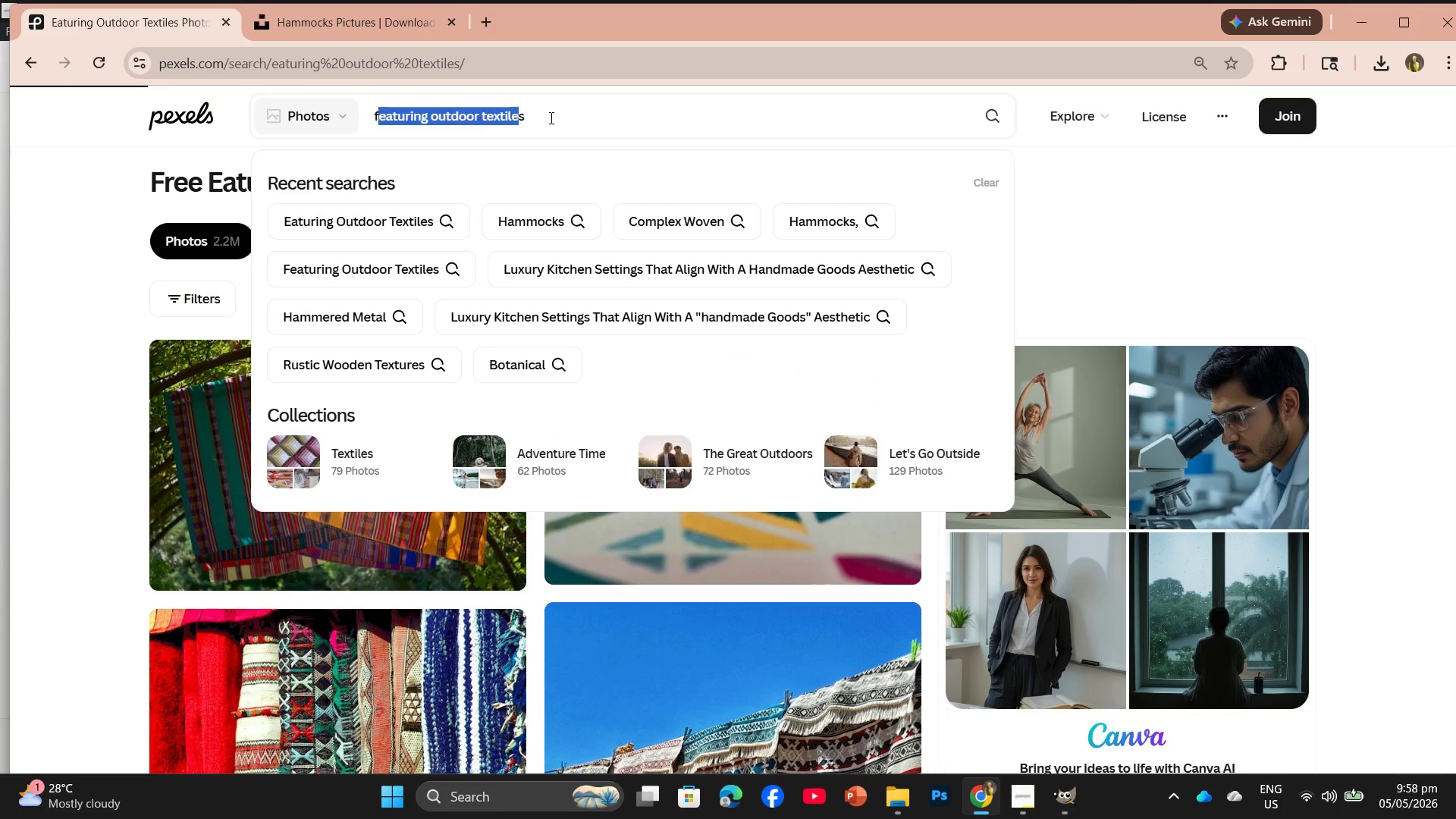 
left_click_drag(start_coordinate=[550, 118], to_coordinate=[386, 111])
 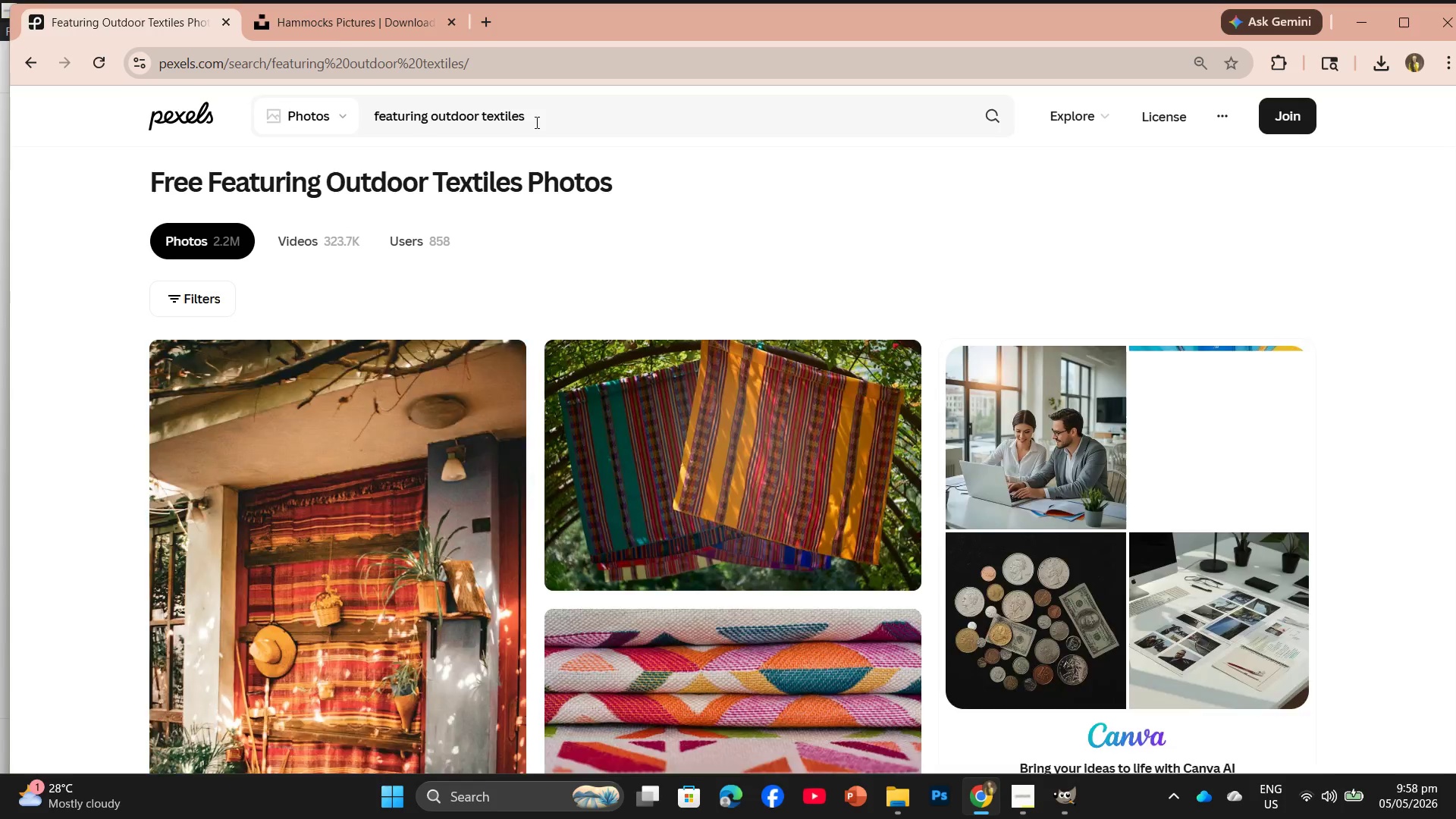 
left_click_drag(start_coordinate=[534, 121], to_coordinate=[395, 121])
 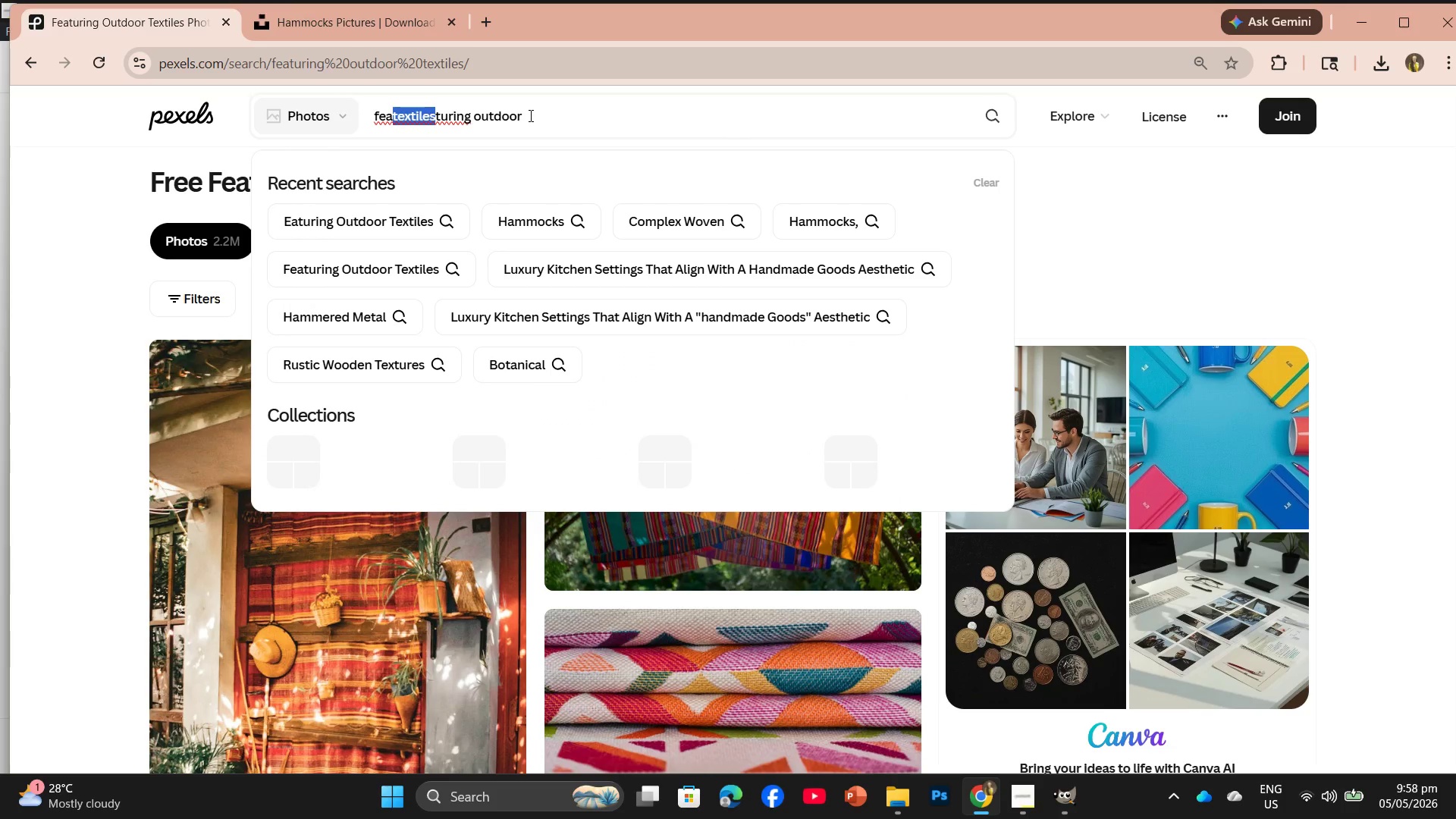 
left_click_drag(start_coordinate=[529, 115], to_coordinate=[367, 110])
 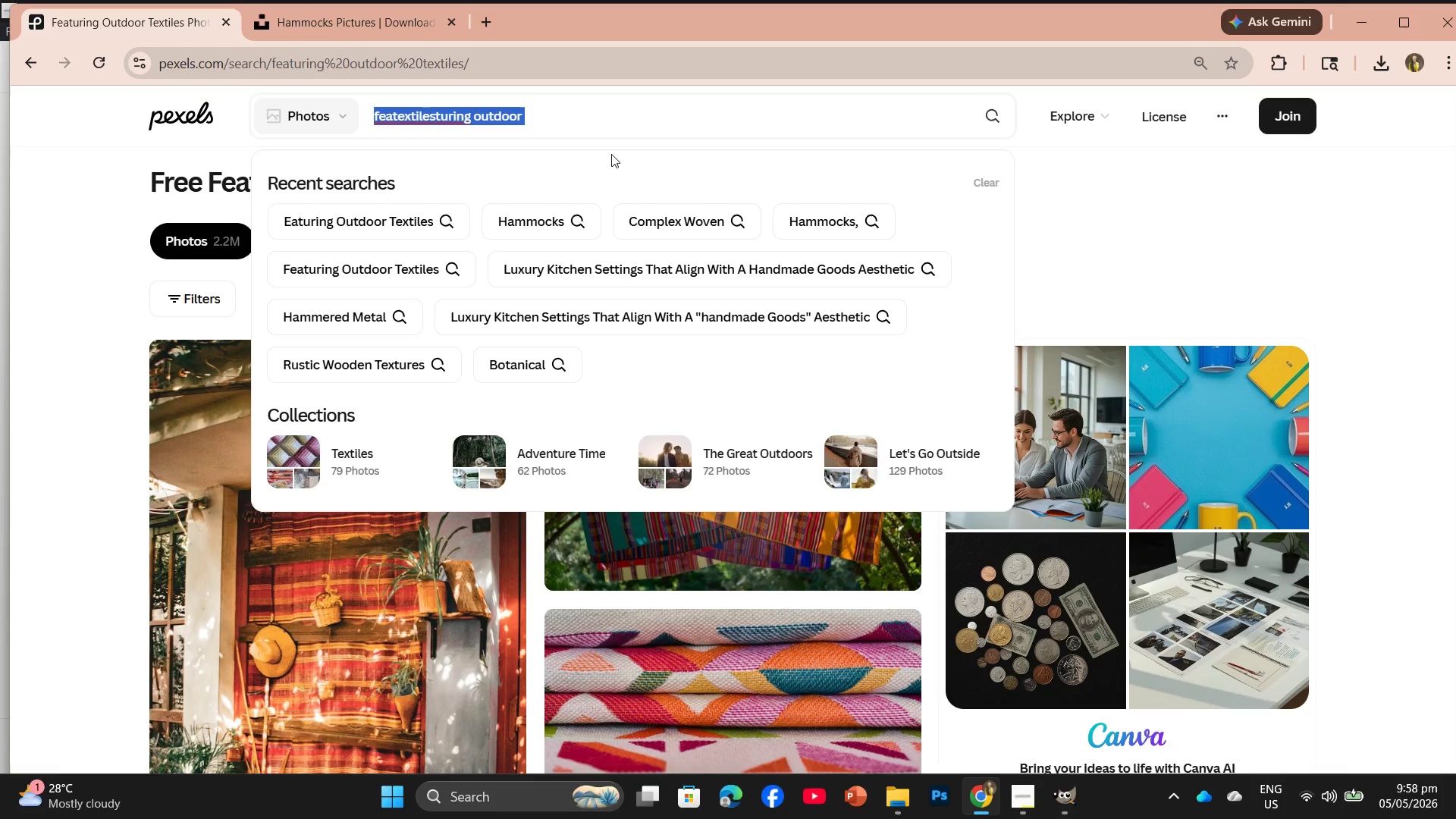 
key(Control+Z)
 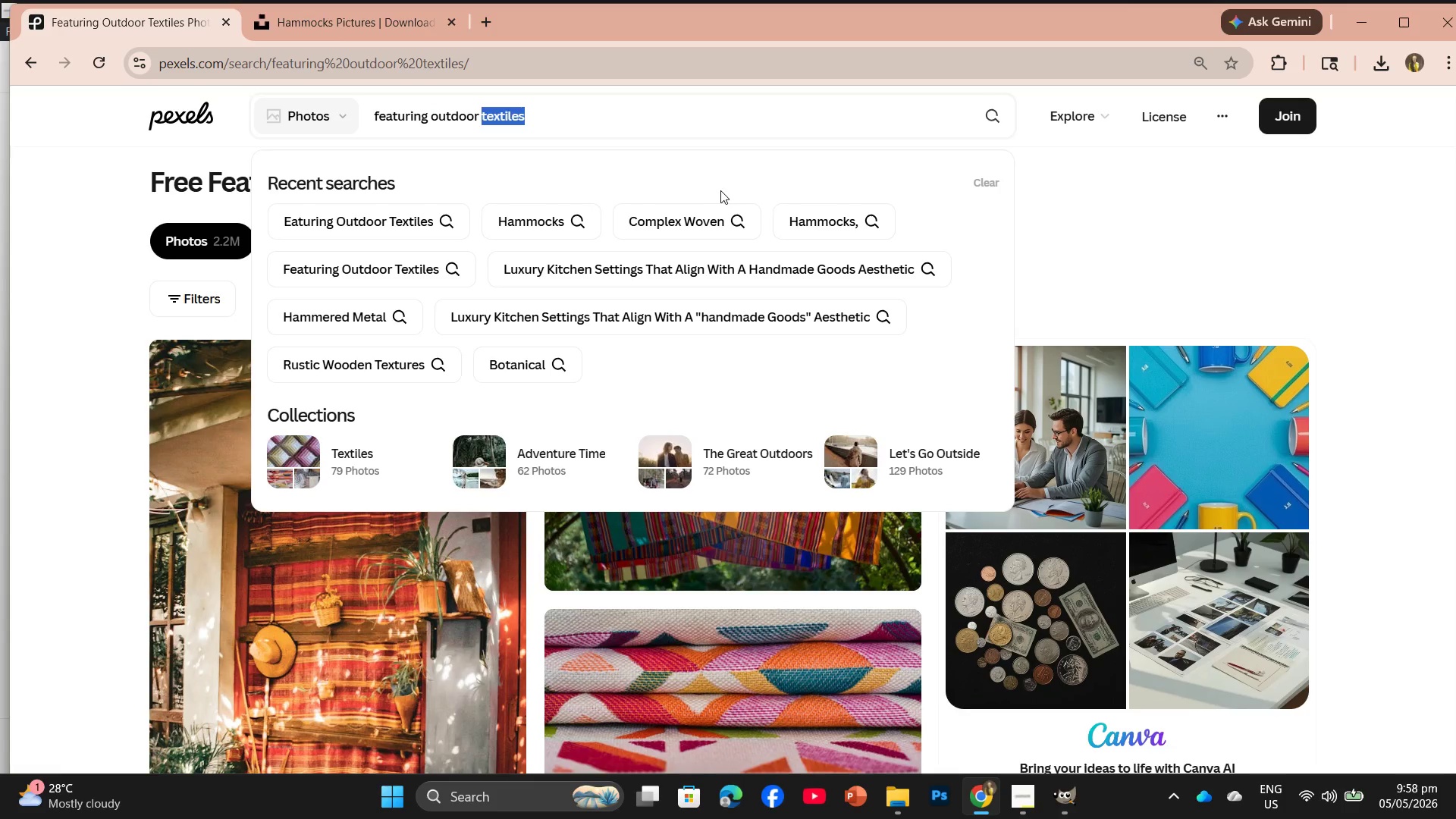 
key(Control+ControlLeft)
 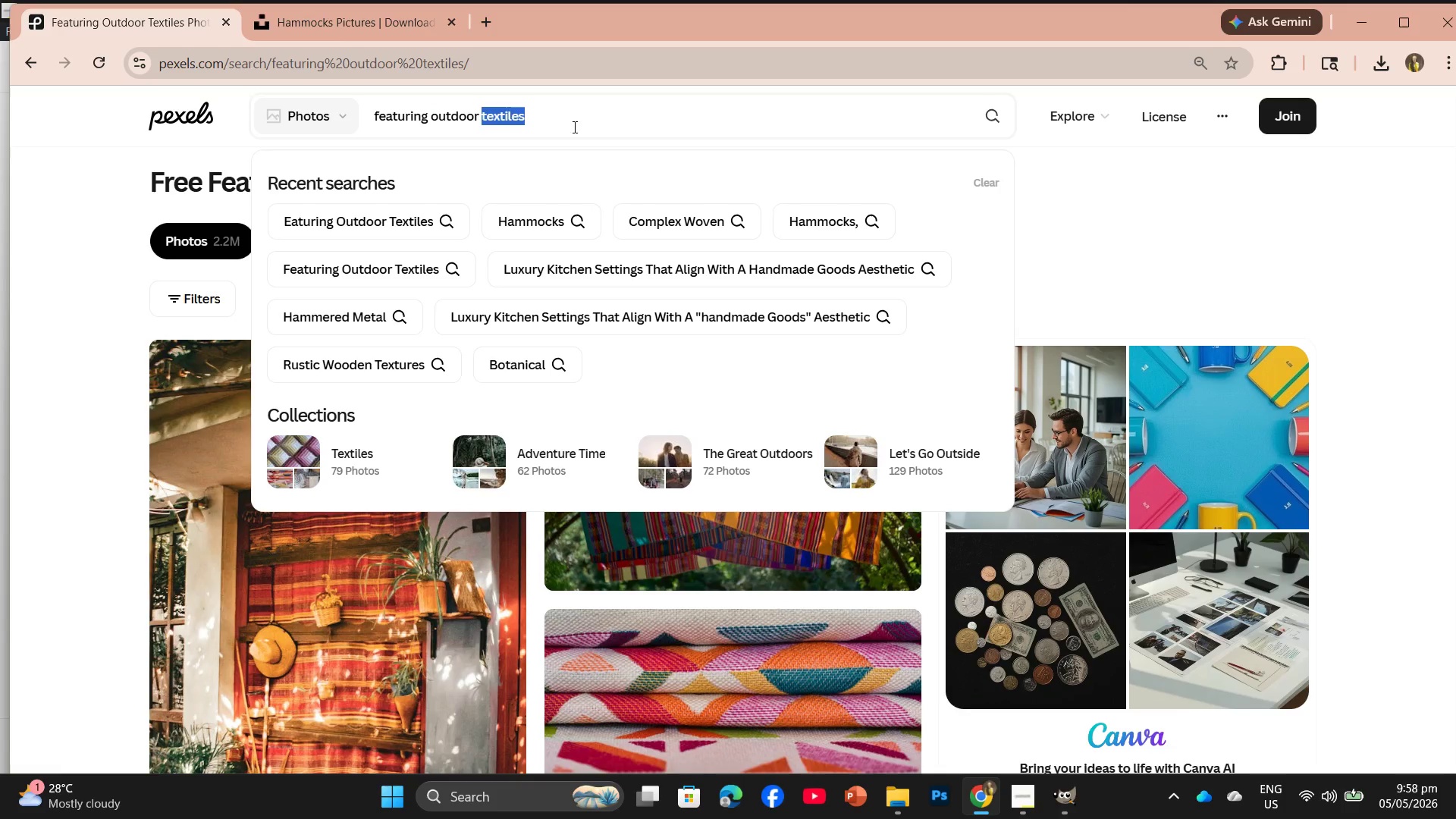 
left_click([559, 124])
 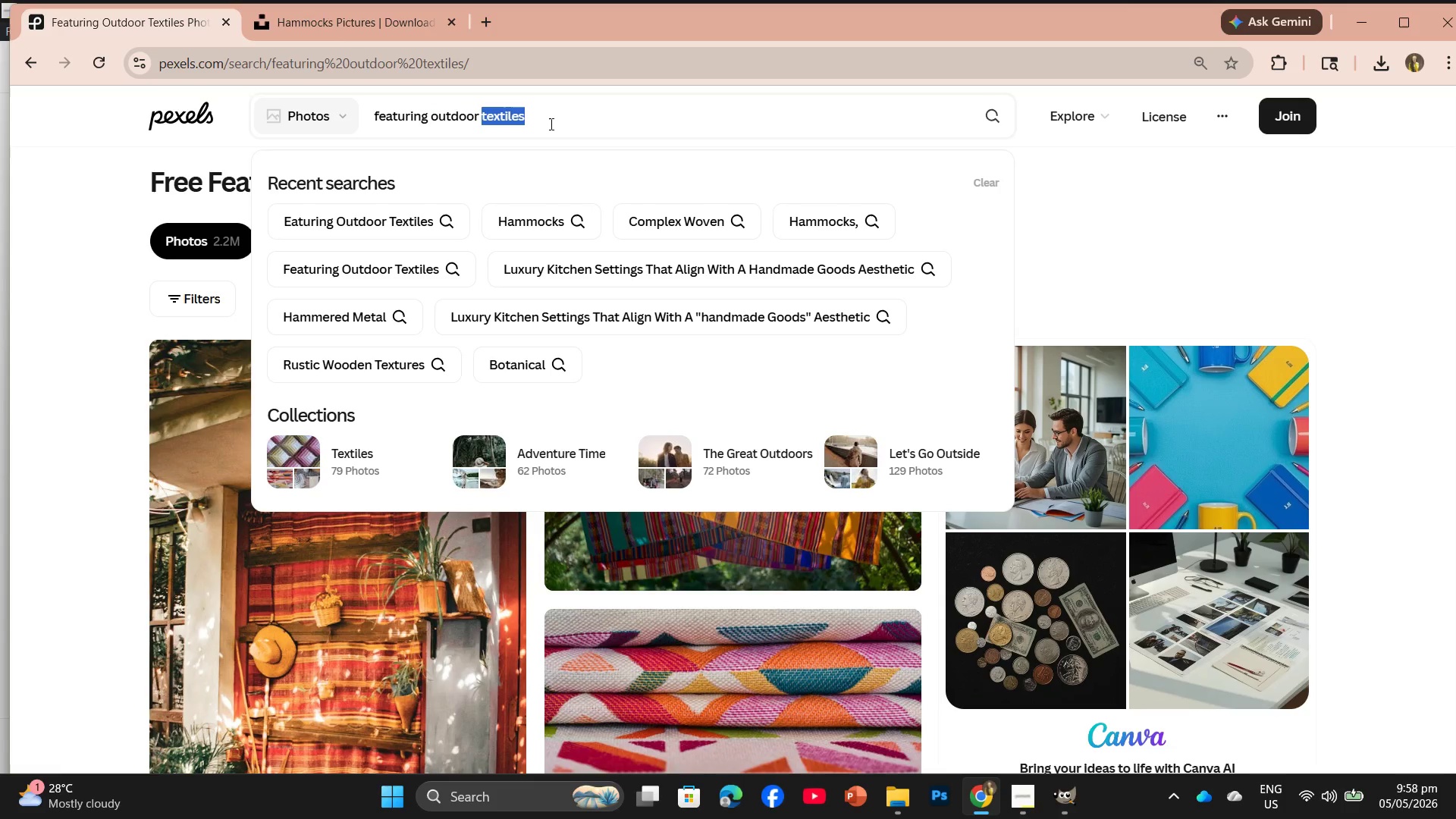 
left_click_drag(start_coordinate=[559, 124], to_coordinate=[356, 118])
 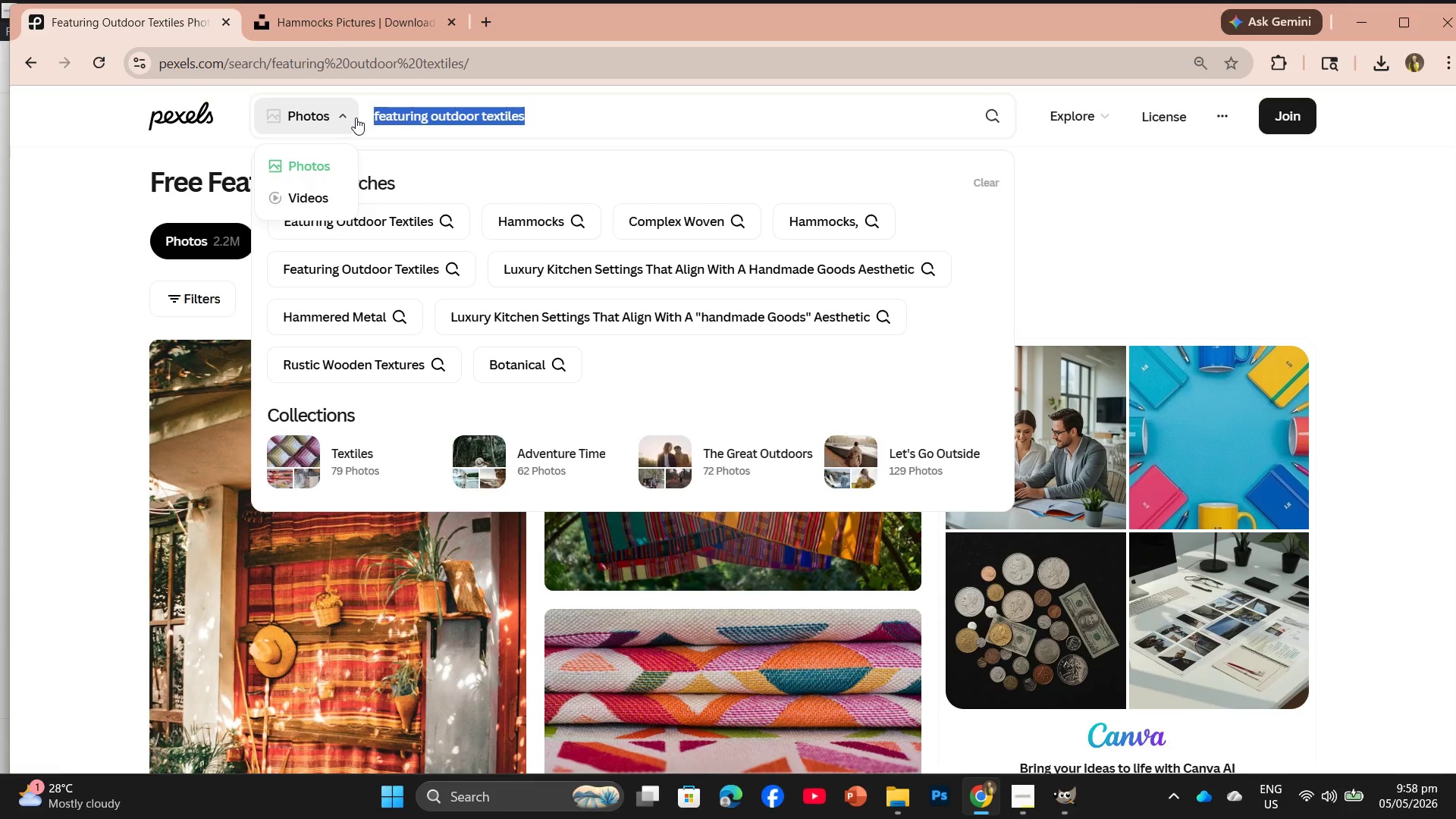 
key(Control+C)
 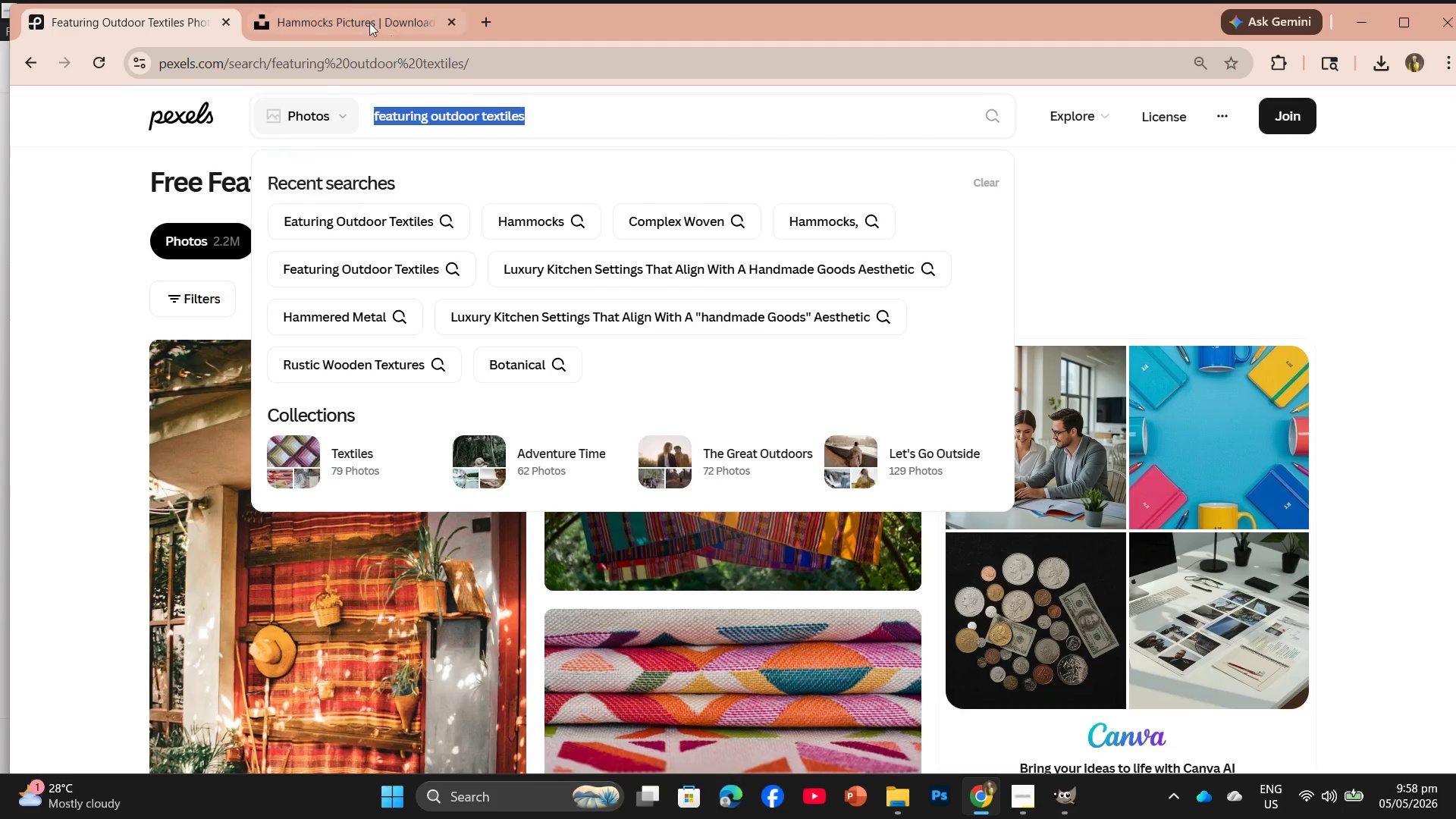 
left_click([346, 0])